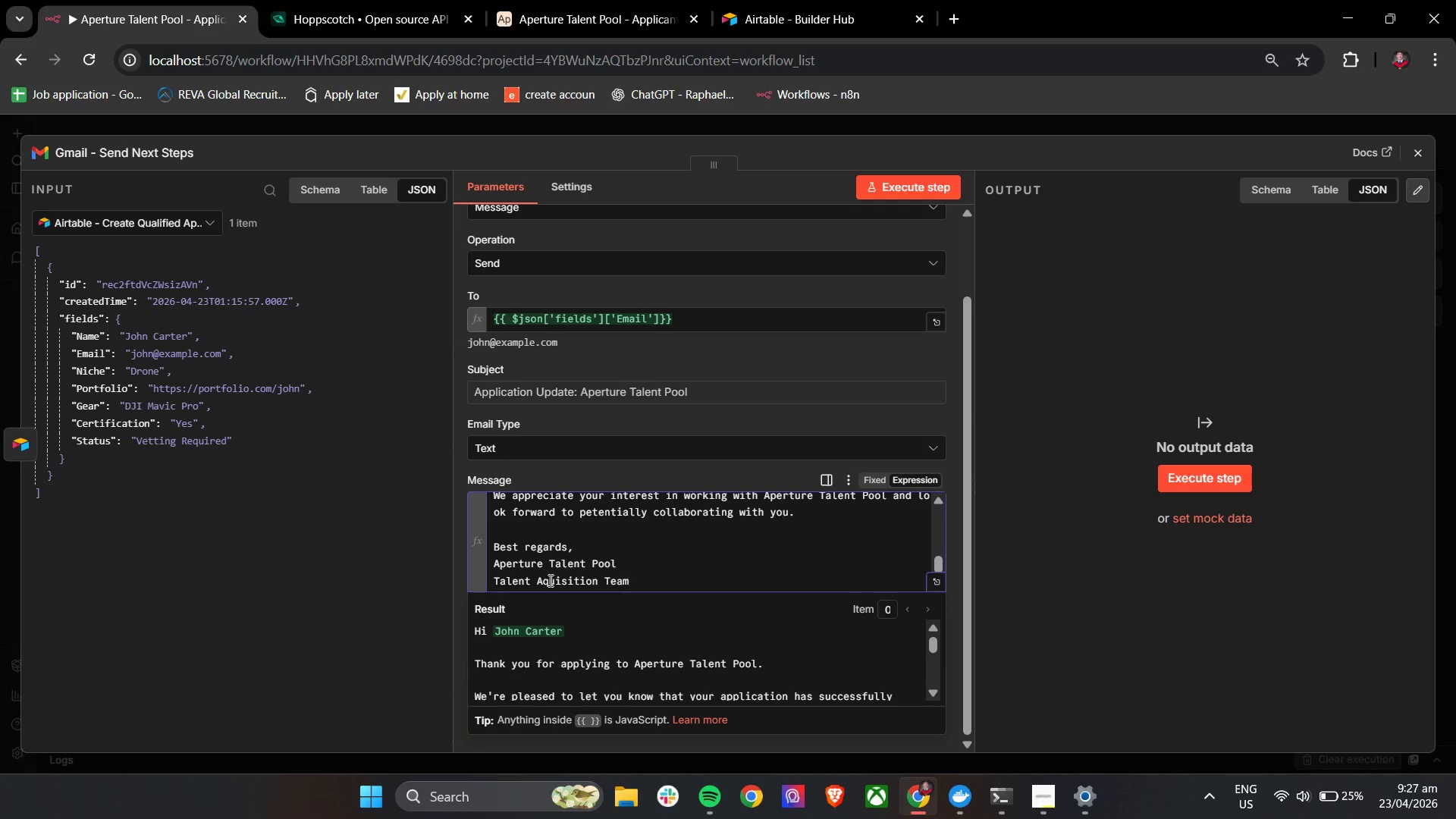 
wait(71.92)
 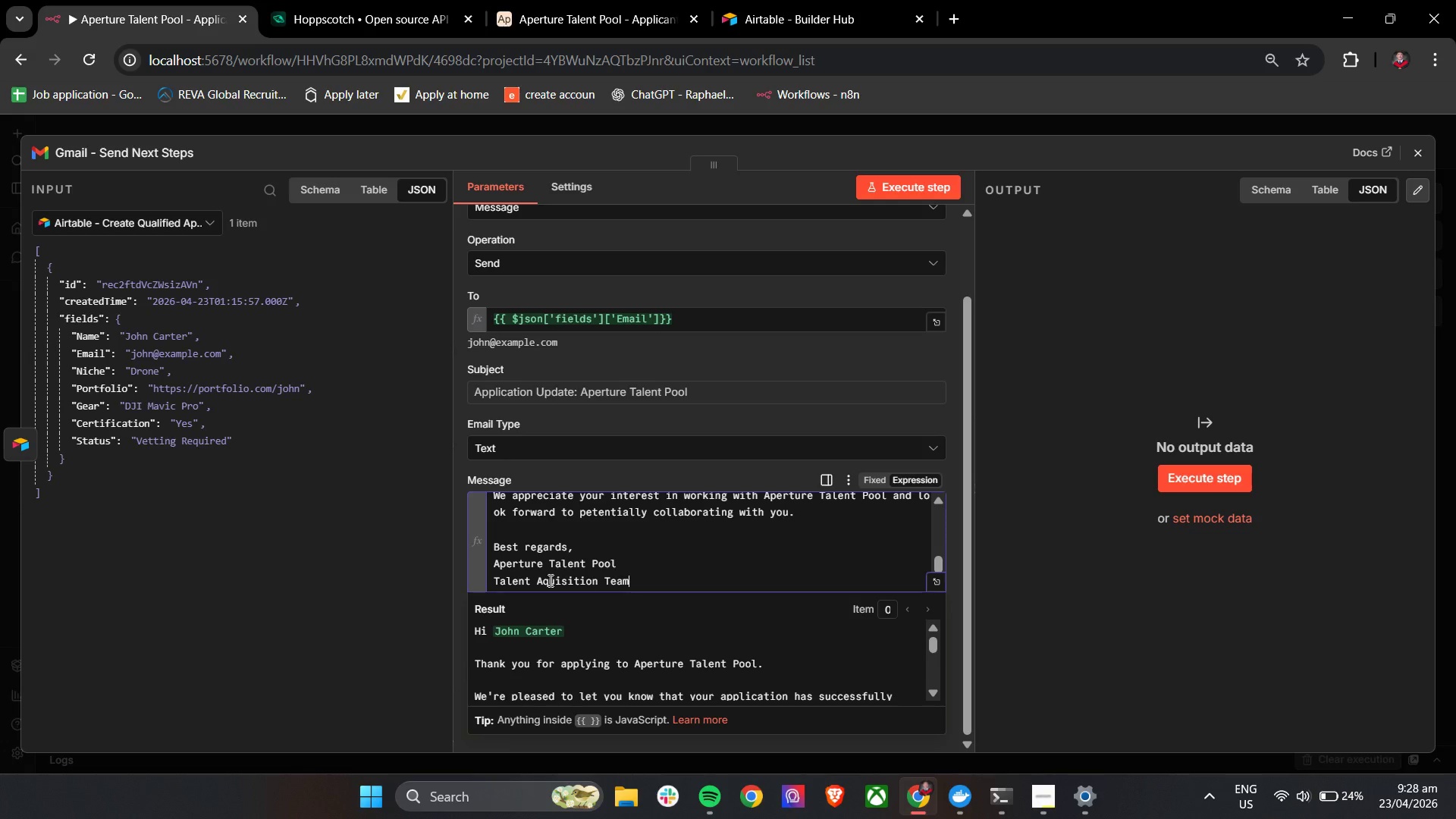 
scroll: coordinate [705, 540], scroll_direction: down, amount: 5.0
 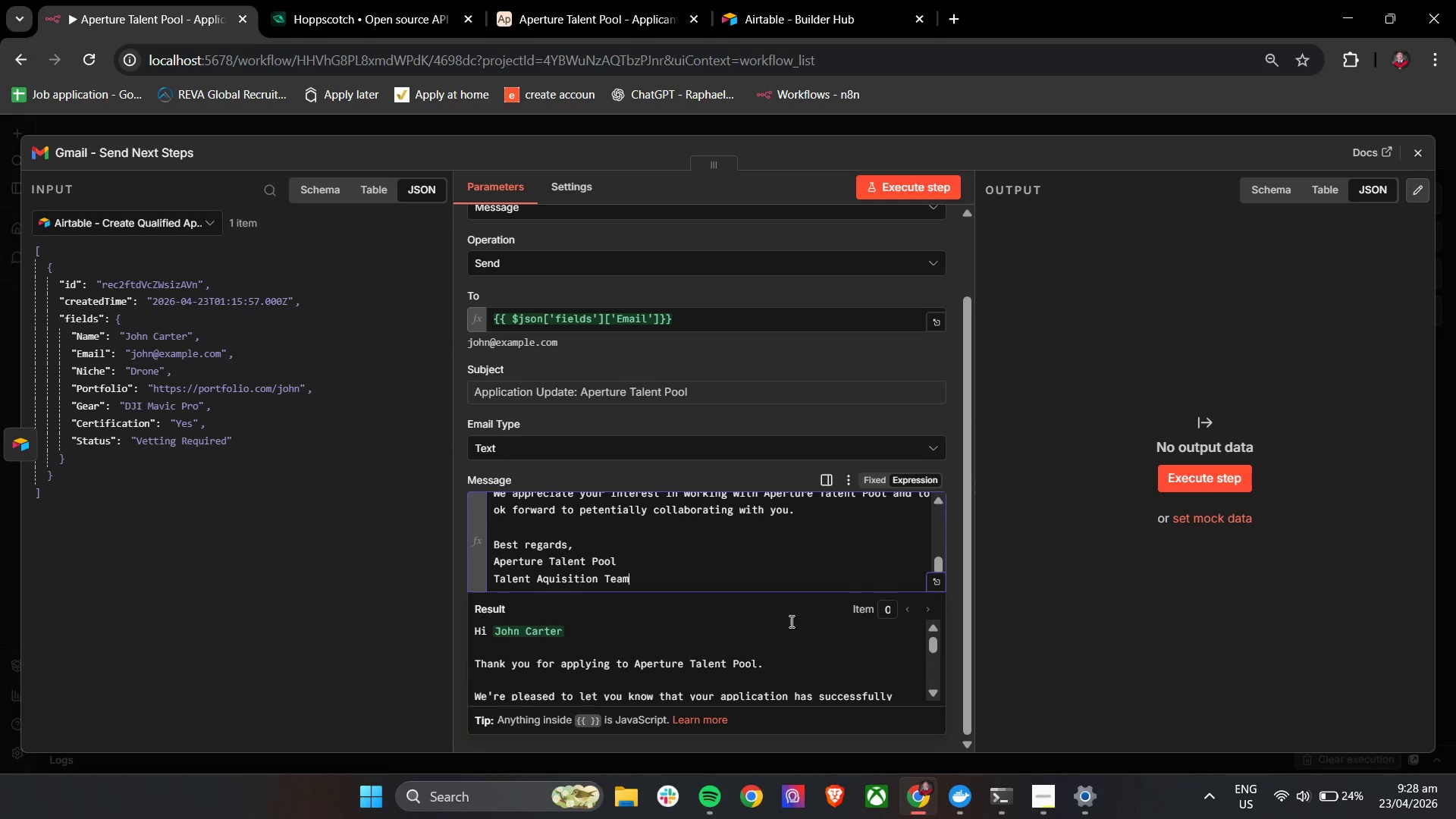 
wait(5.42)
 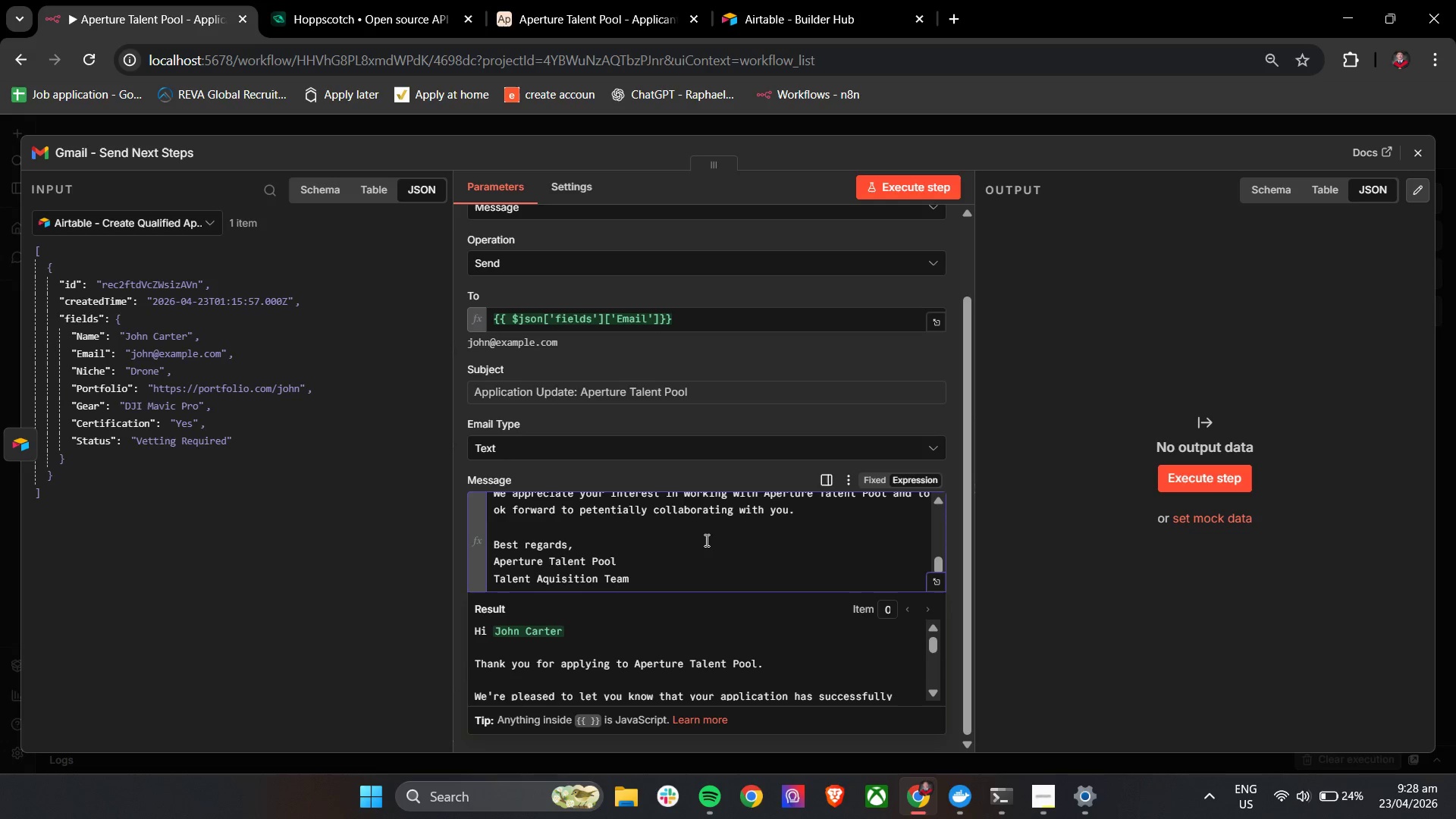 
left_click([755, 422])
 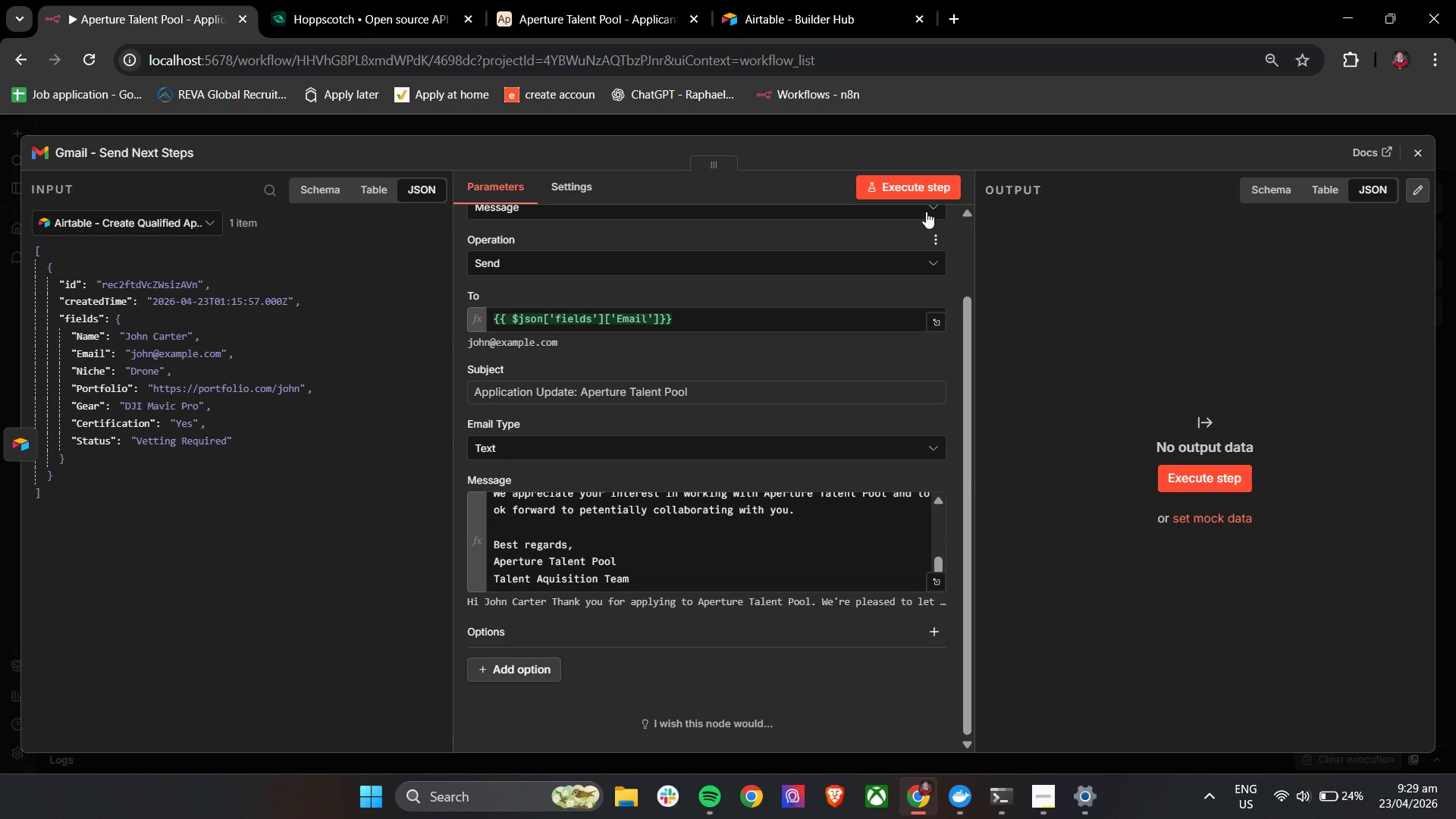 
left_click([896, 184])
 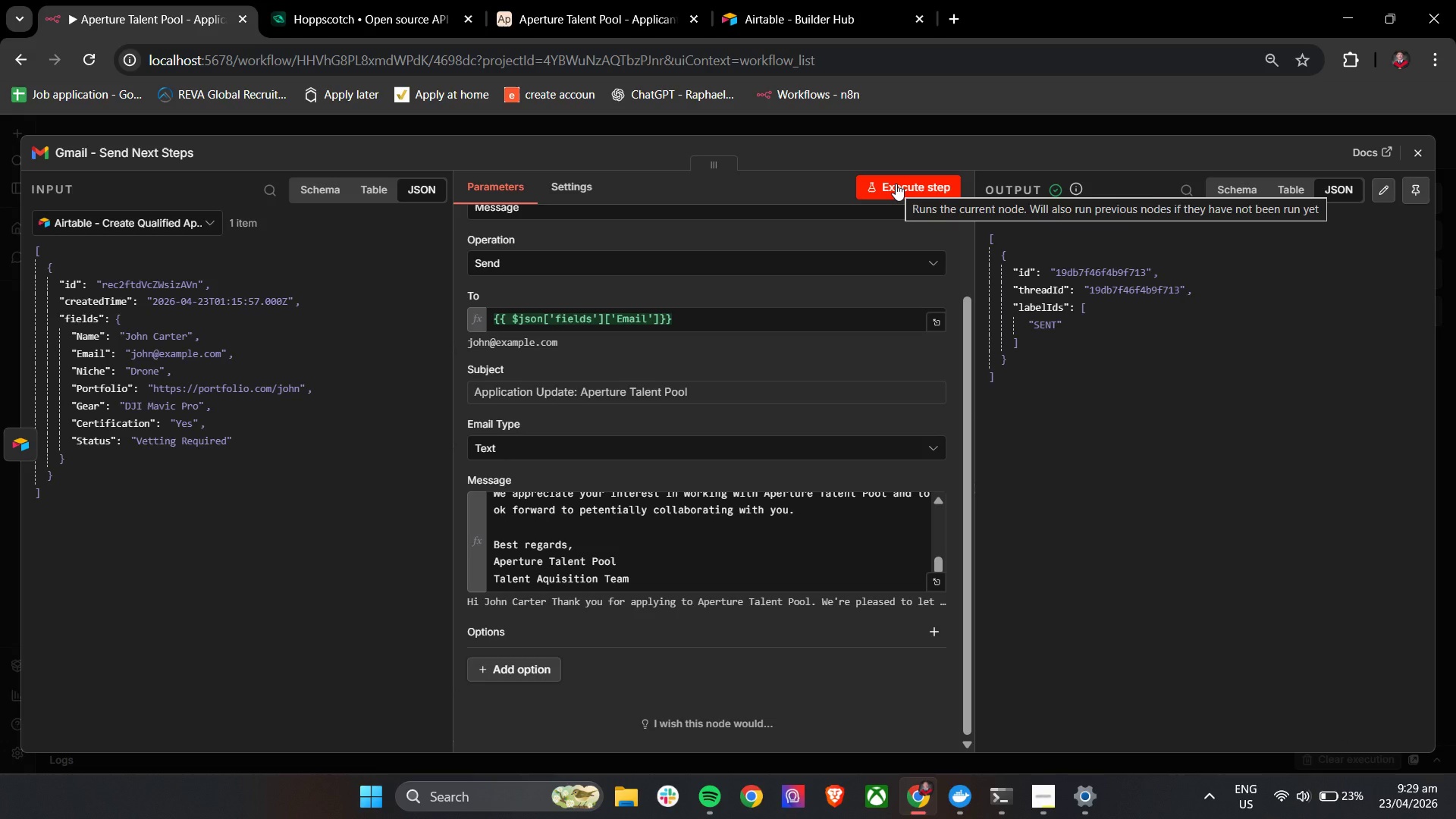 
wait(27.83)
 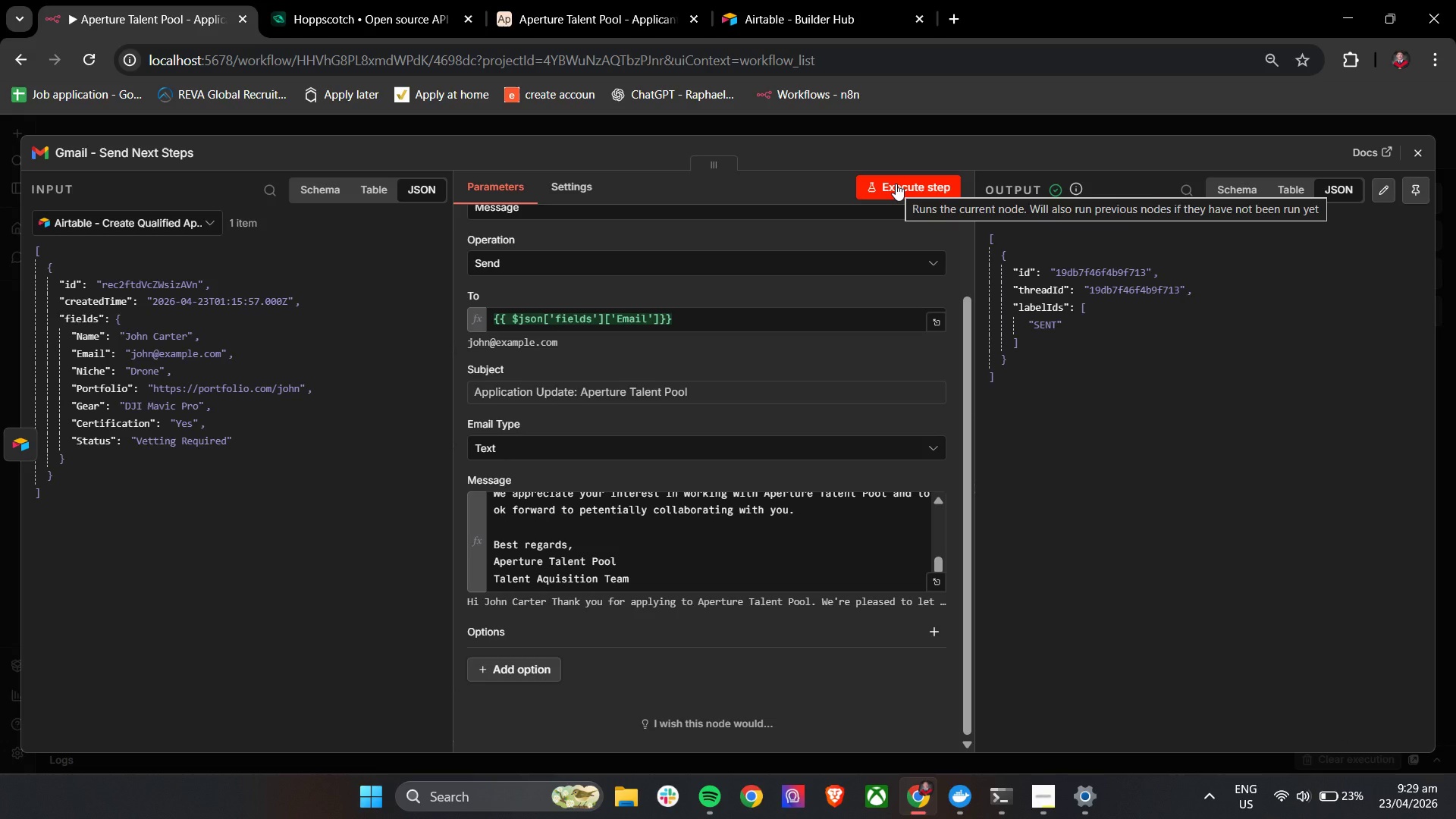 
left_click([1031, 803])